 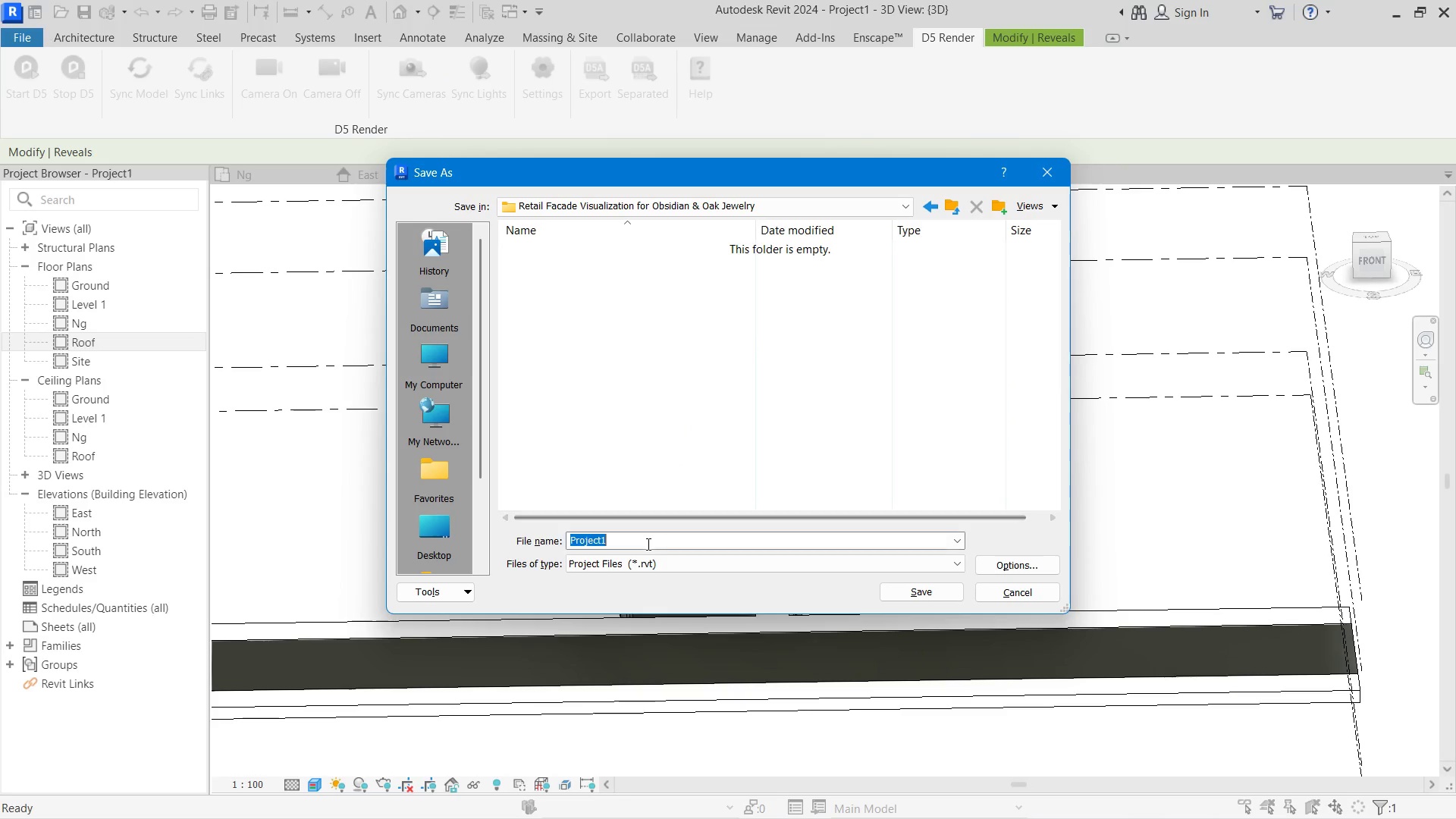 
key(Control+ControlLeft)
 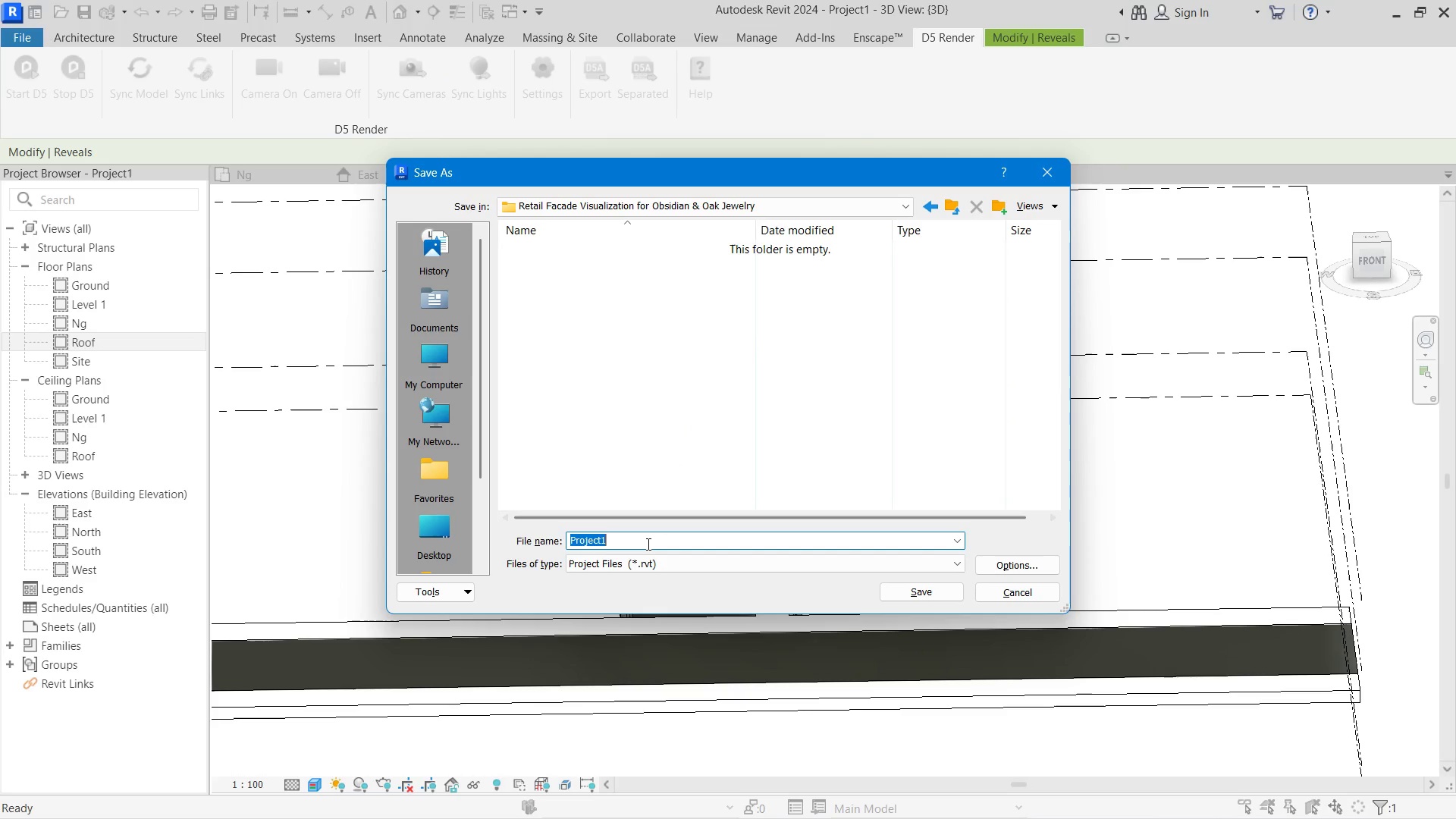 
key(Control+V)
 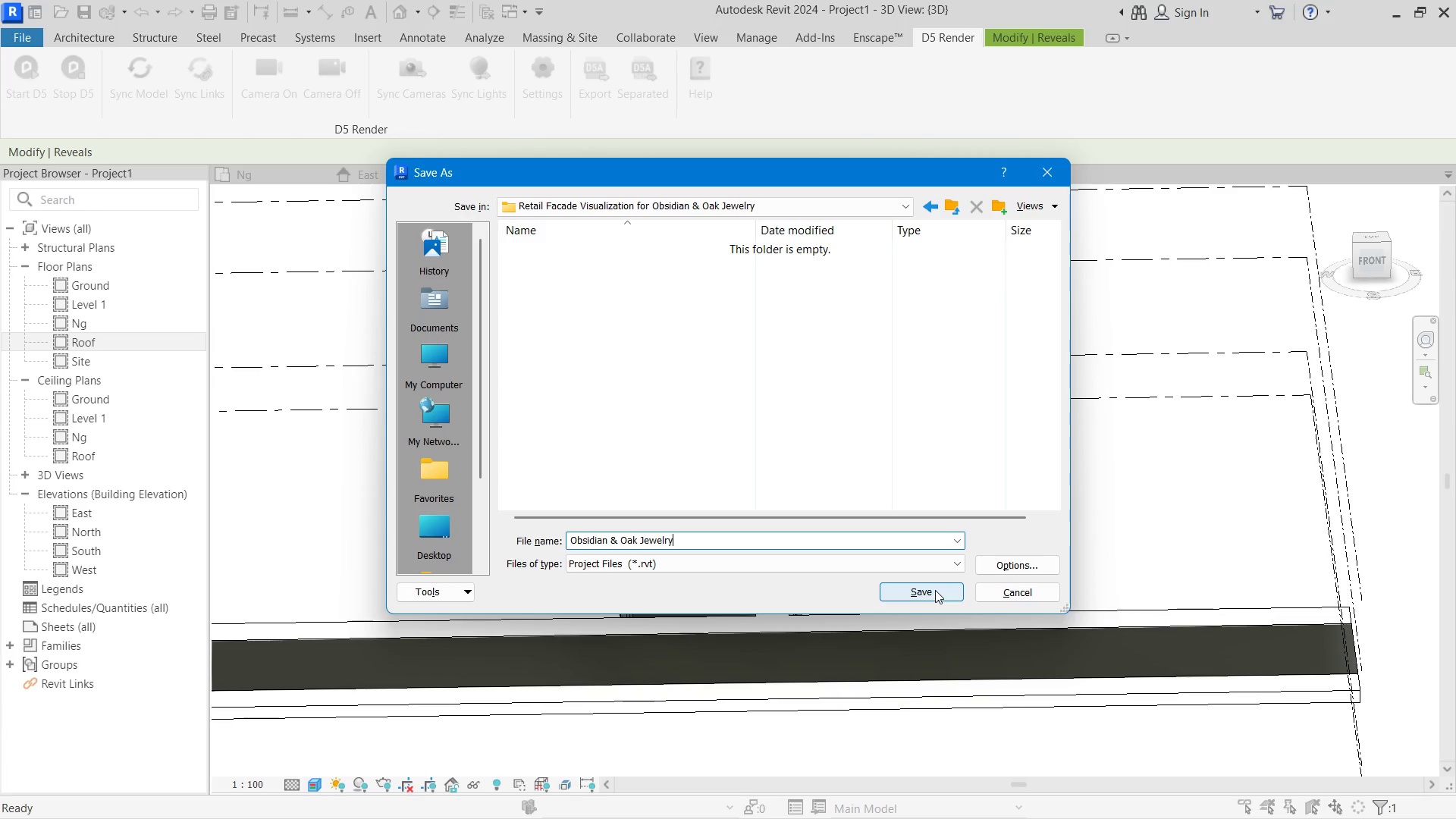 
left_click([935, 590])
 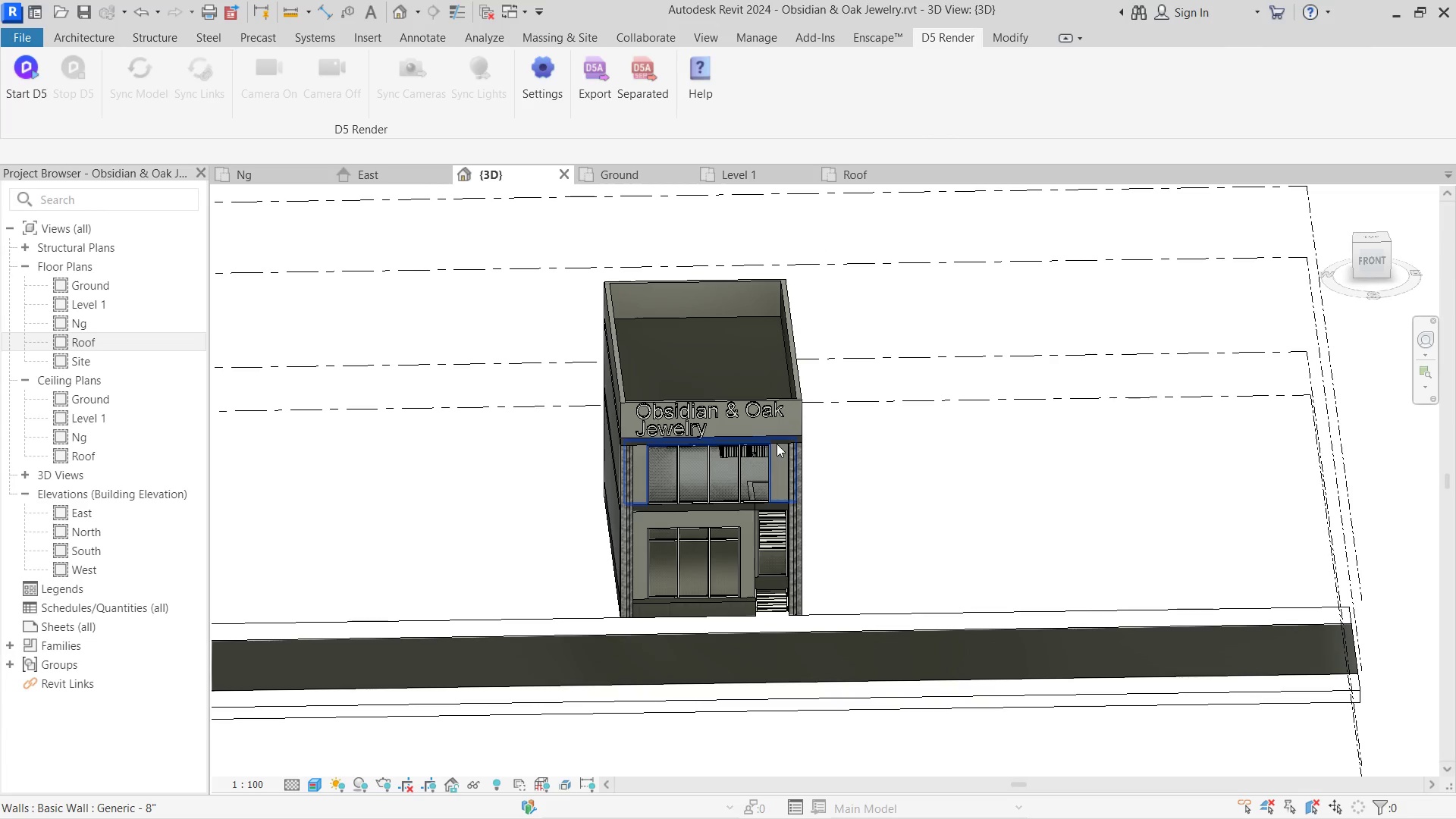 
hold_key(key=ShiftLeft, duration=0.88)
 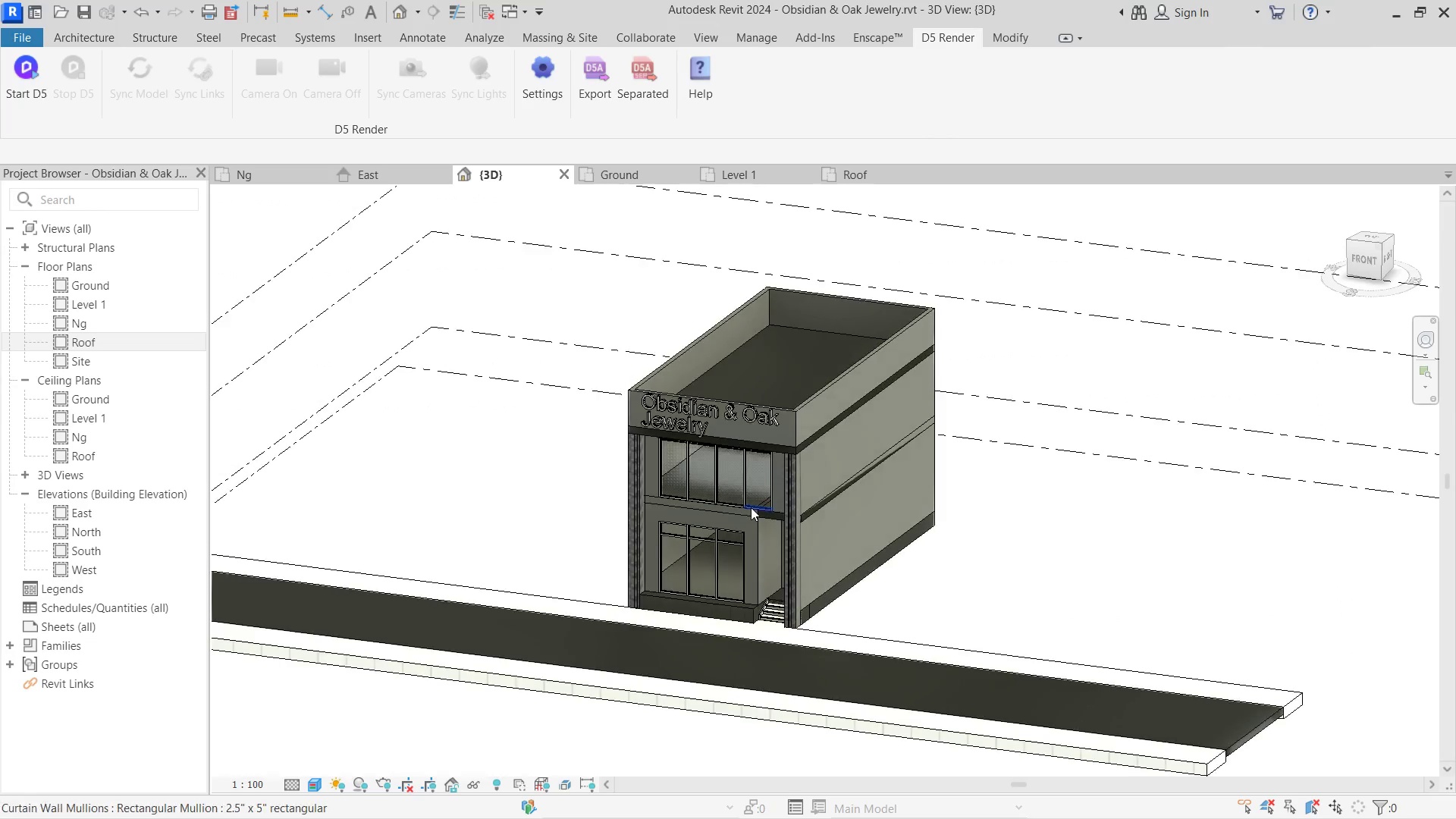 
scroll: coordinate [751, 507], scroll_direction: up, amount: 3.0
 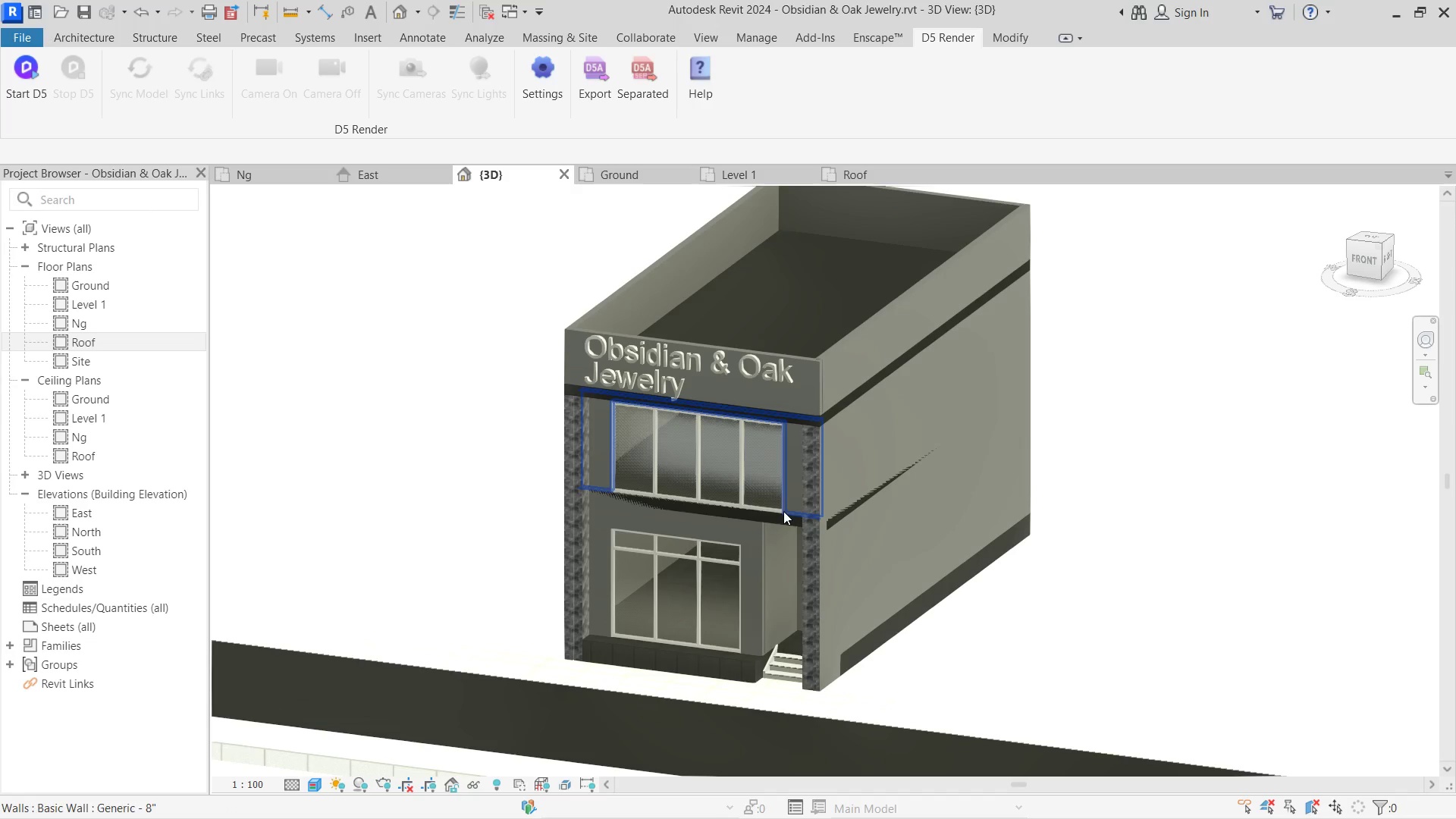 
key(Alt+AltLeft)
 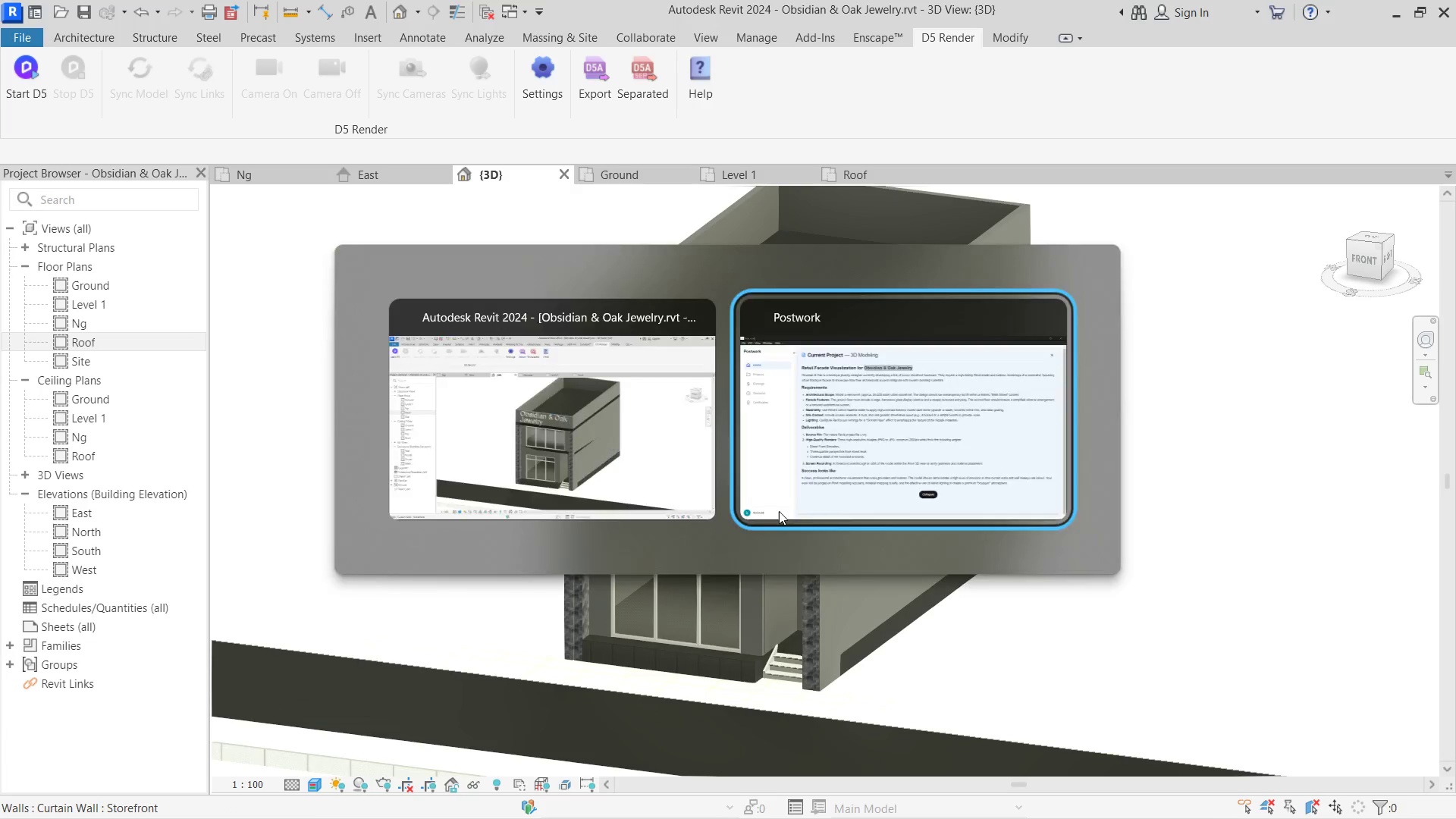 
key(Alt+Tab)